 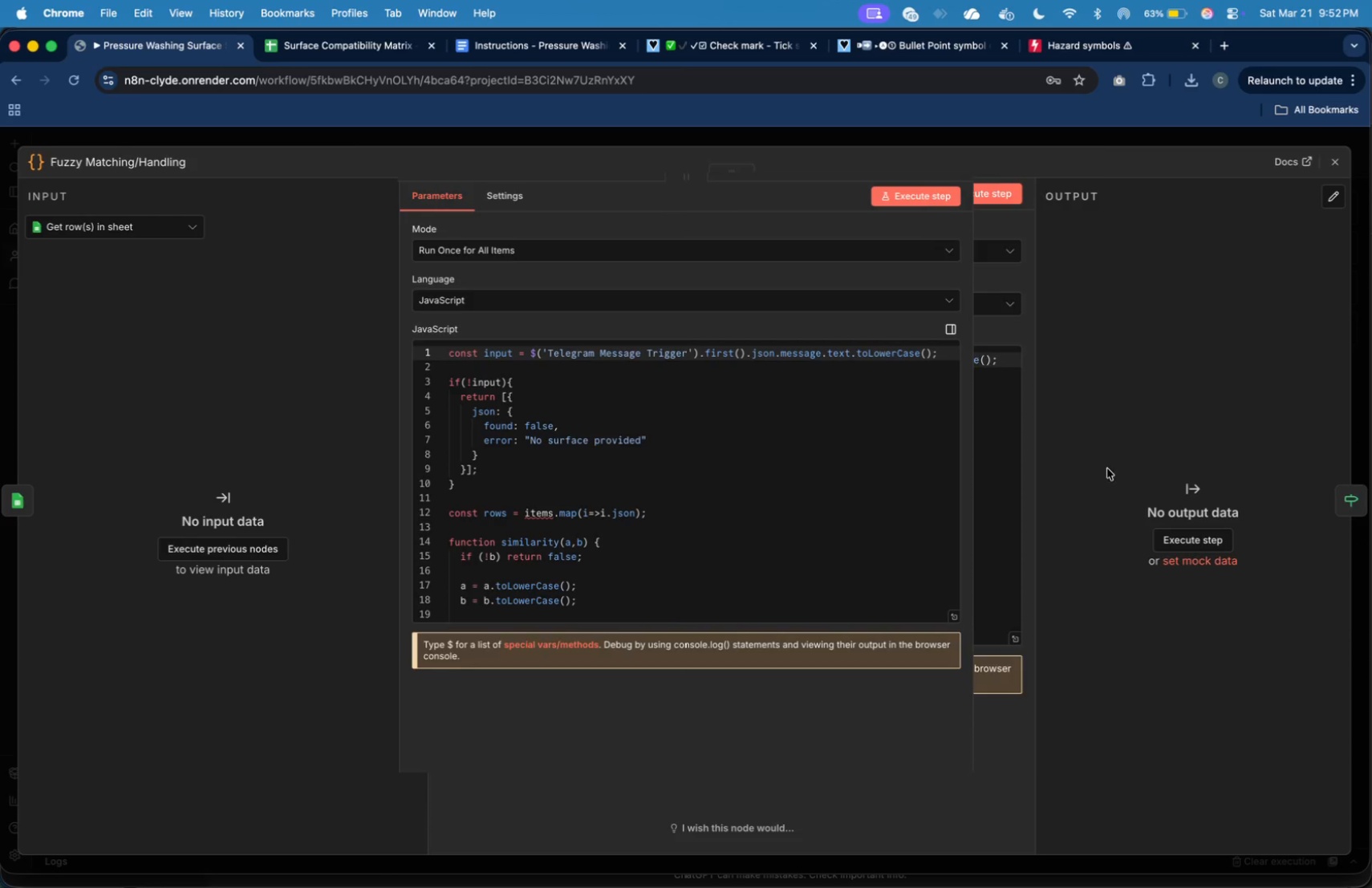 
left_click([1007, 158])
 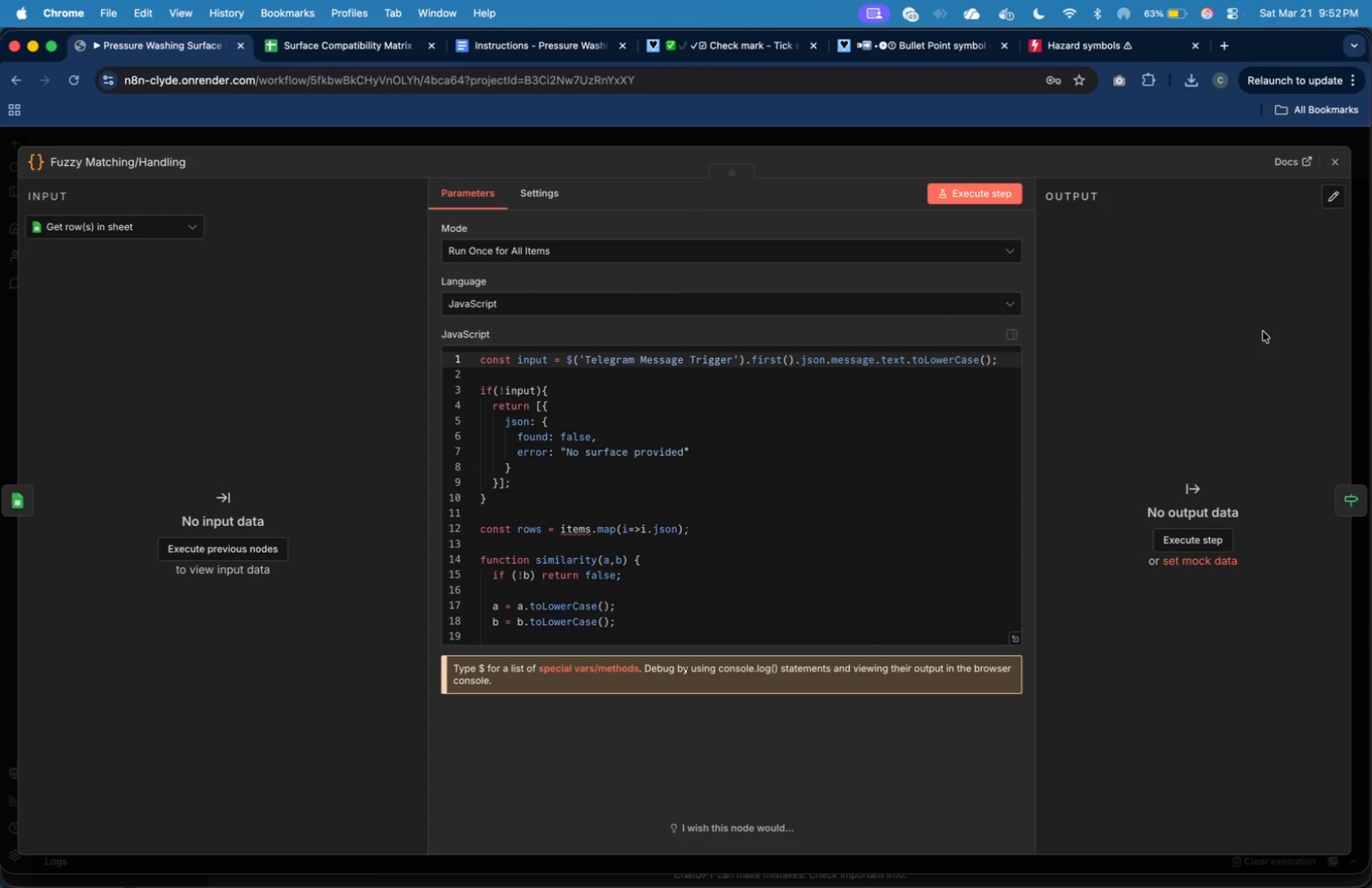 
wait(7.57)
 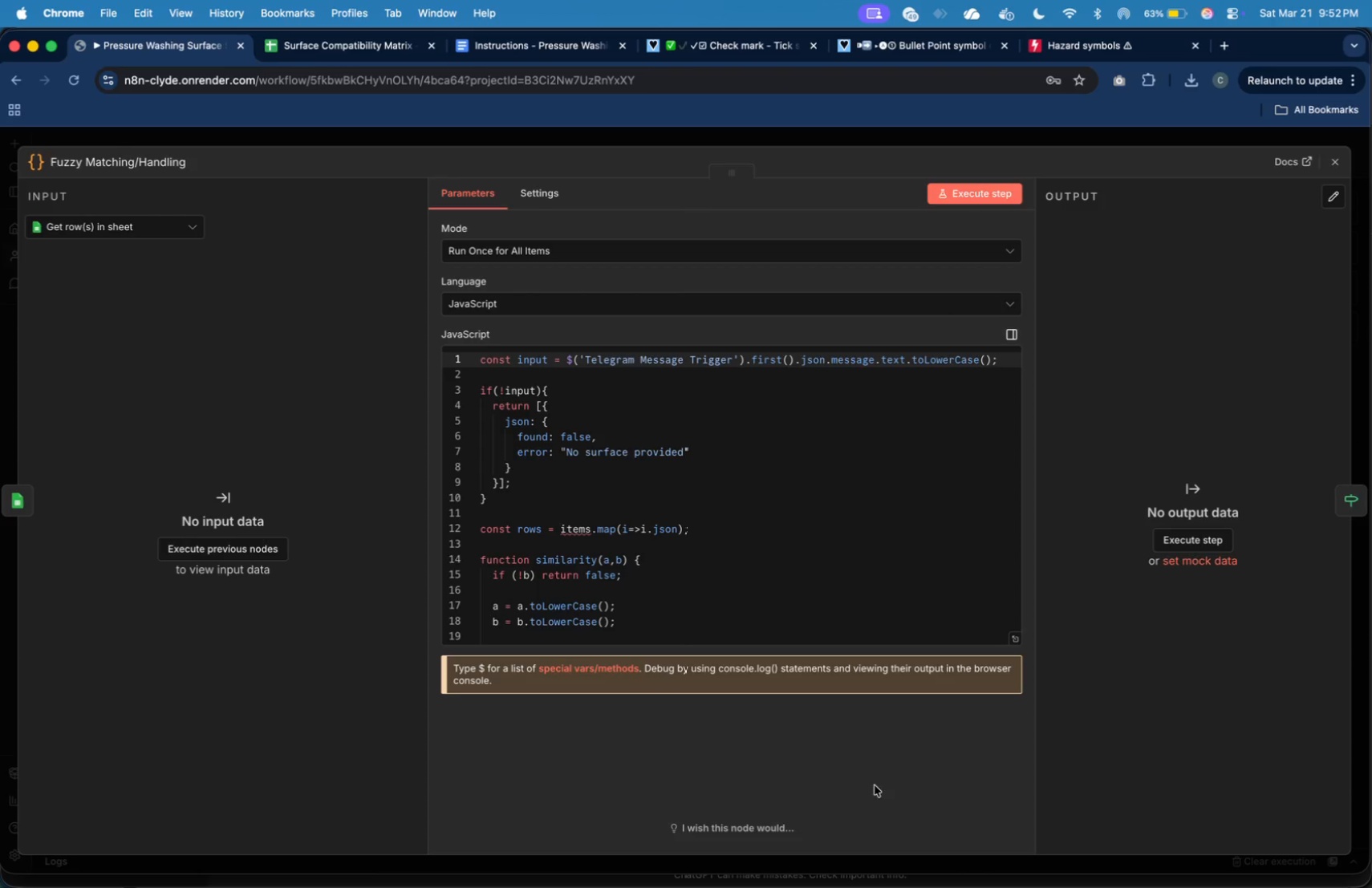 
left_click([1017, 339])
 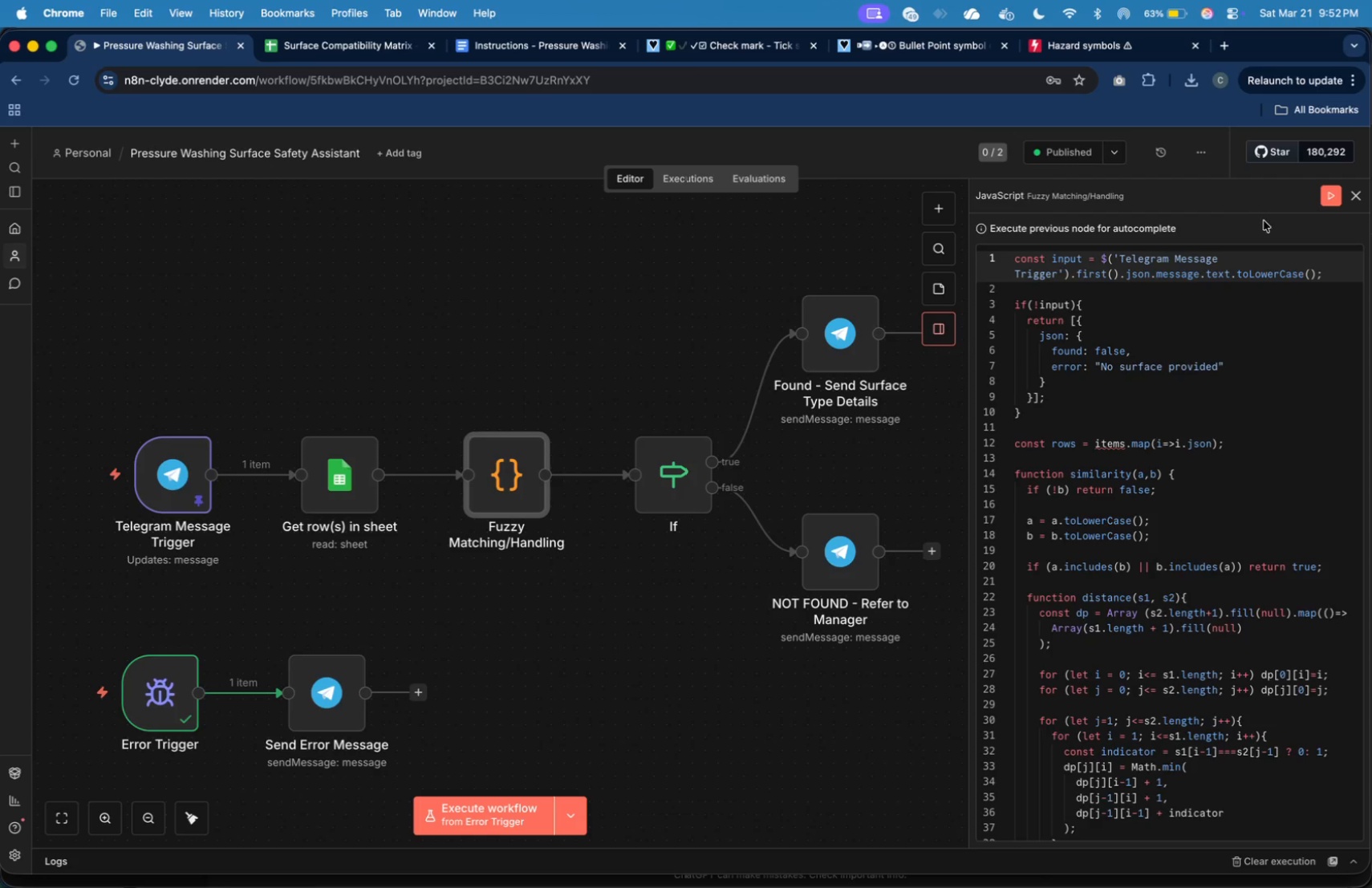 
wait(5.03)
 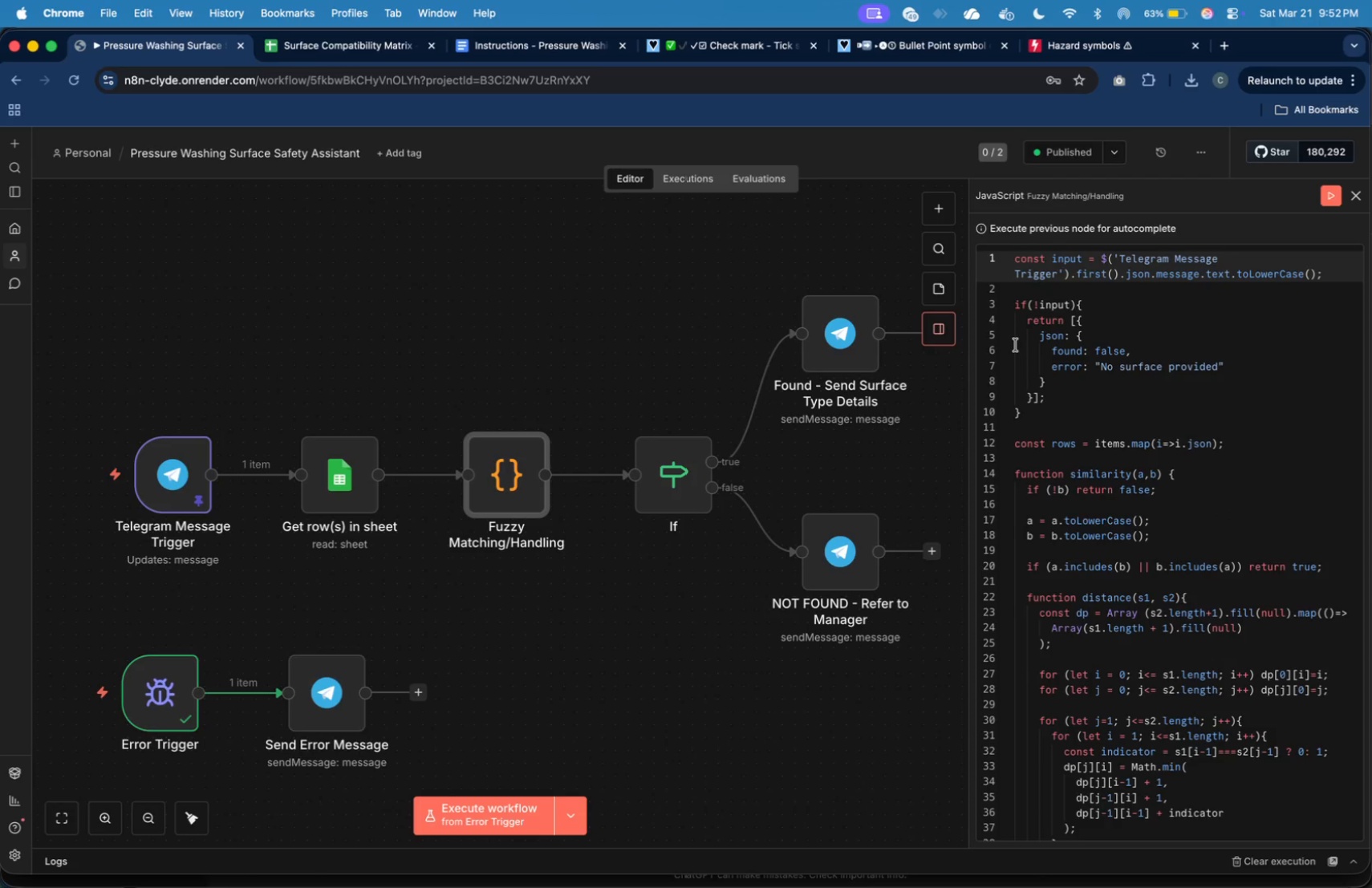 
left_click([1358, 201])
 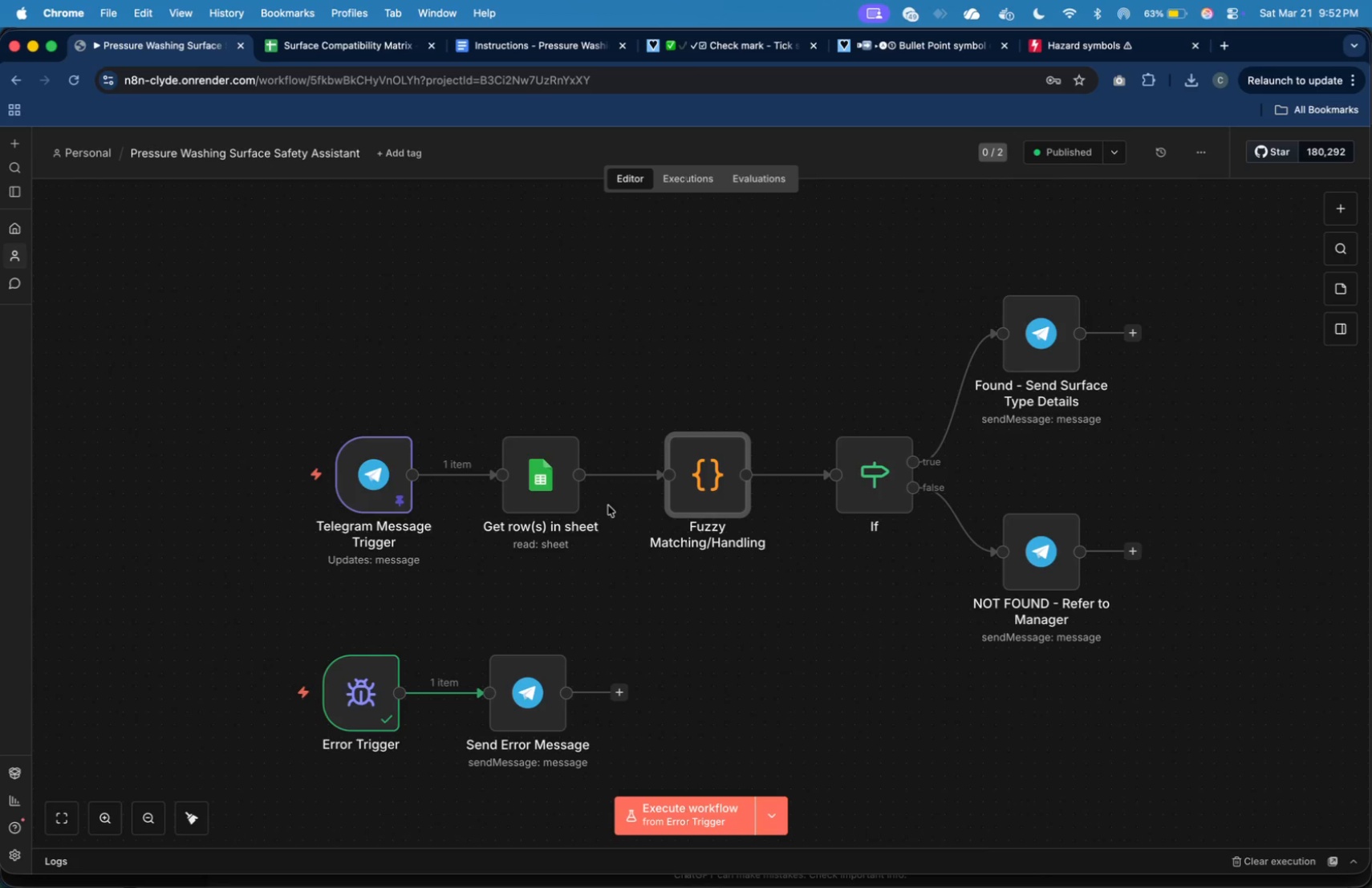 
mouse_move([731, 457])
 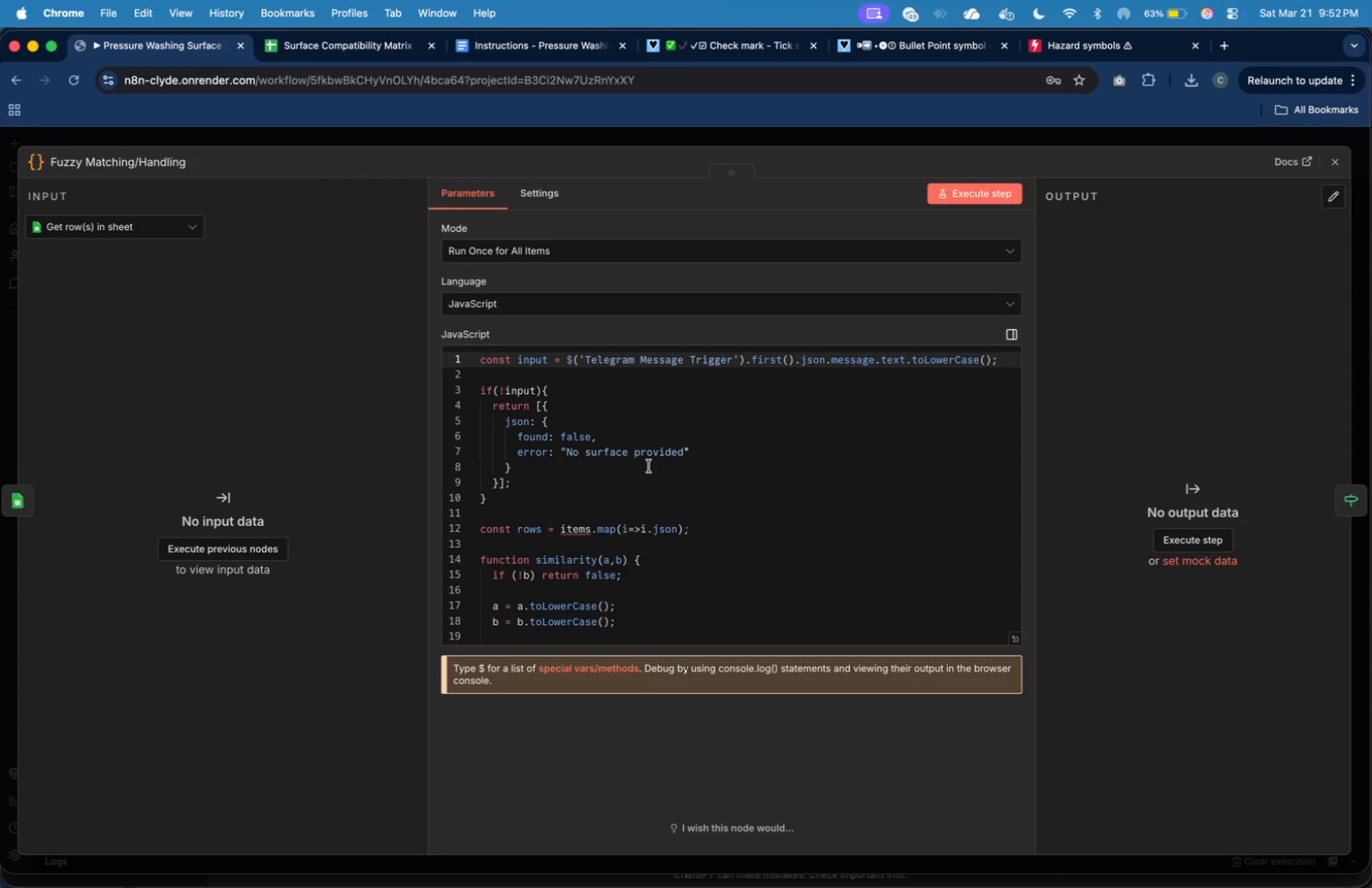 
wait(5.13)
 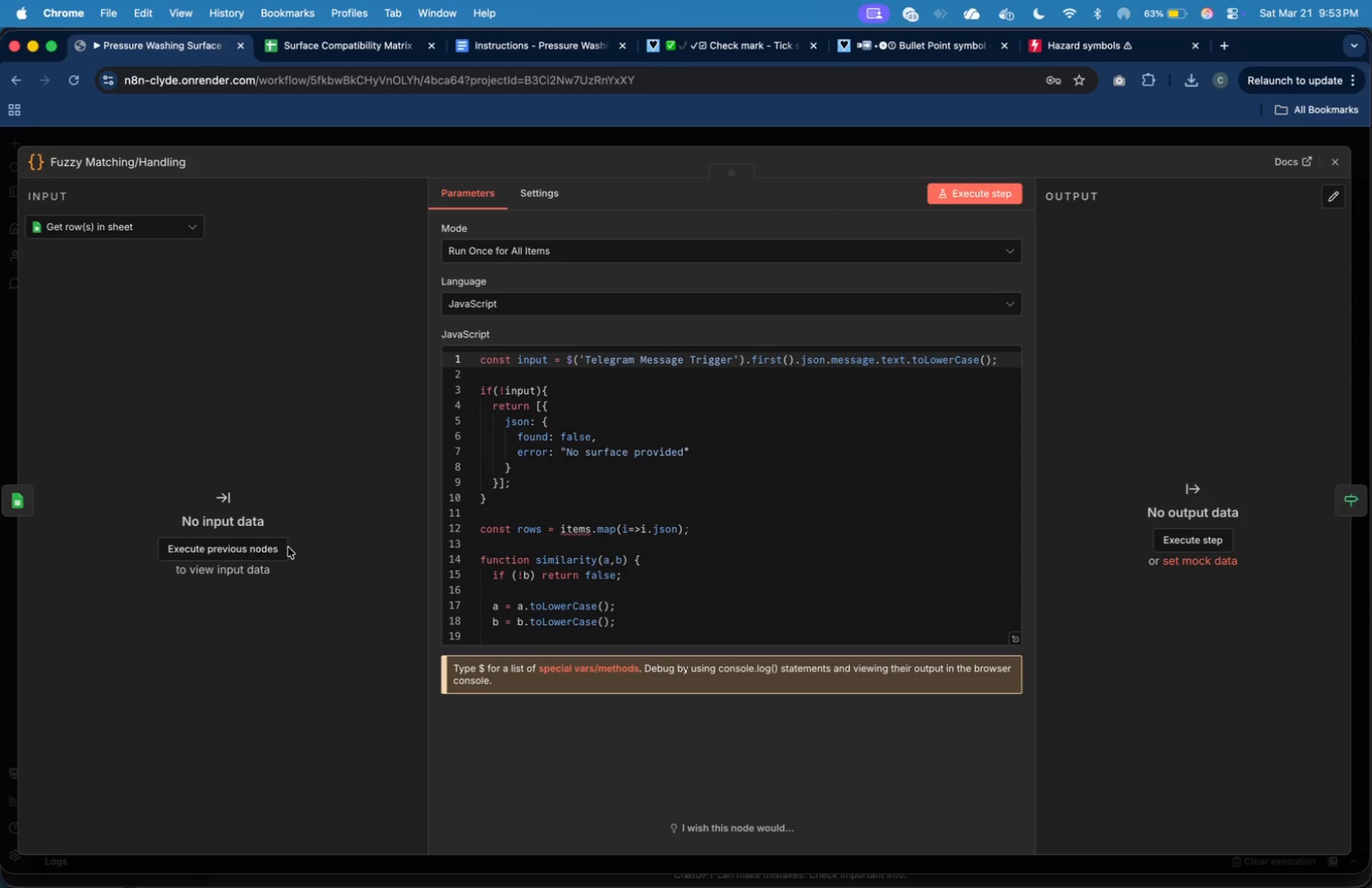 
mouse_move([1289, 180])
 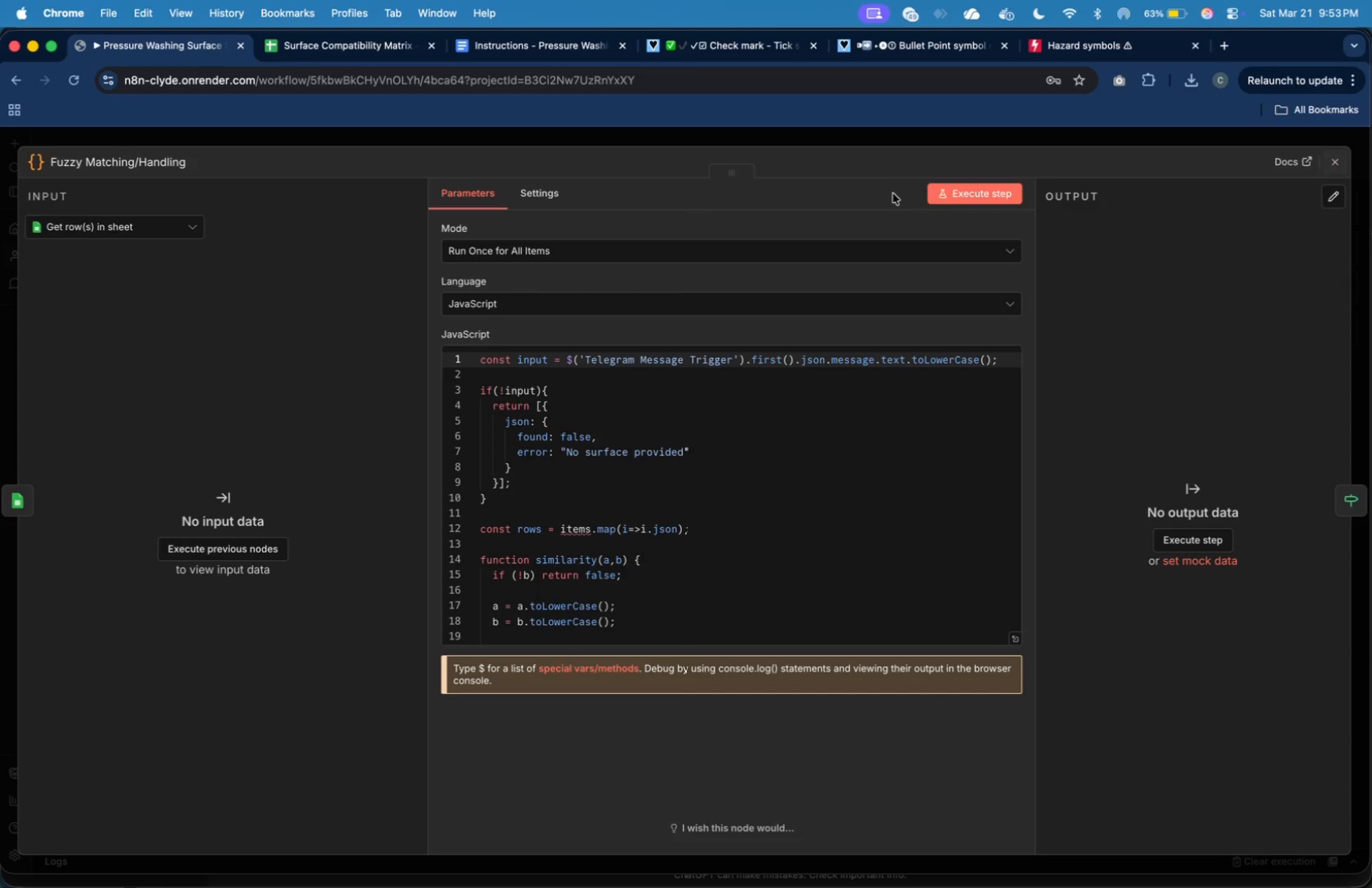 
key(Meta+Shift+4)
 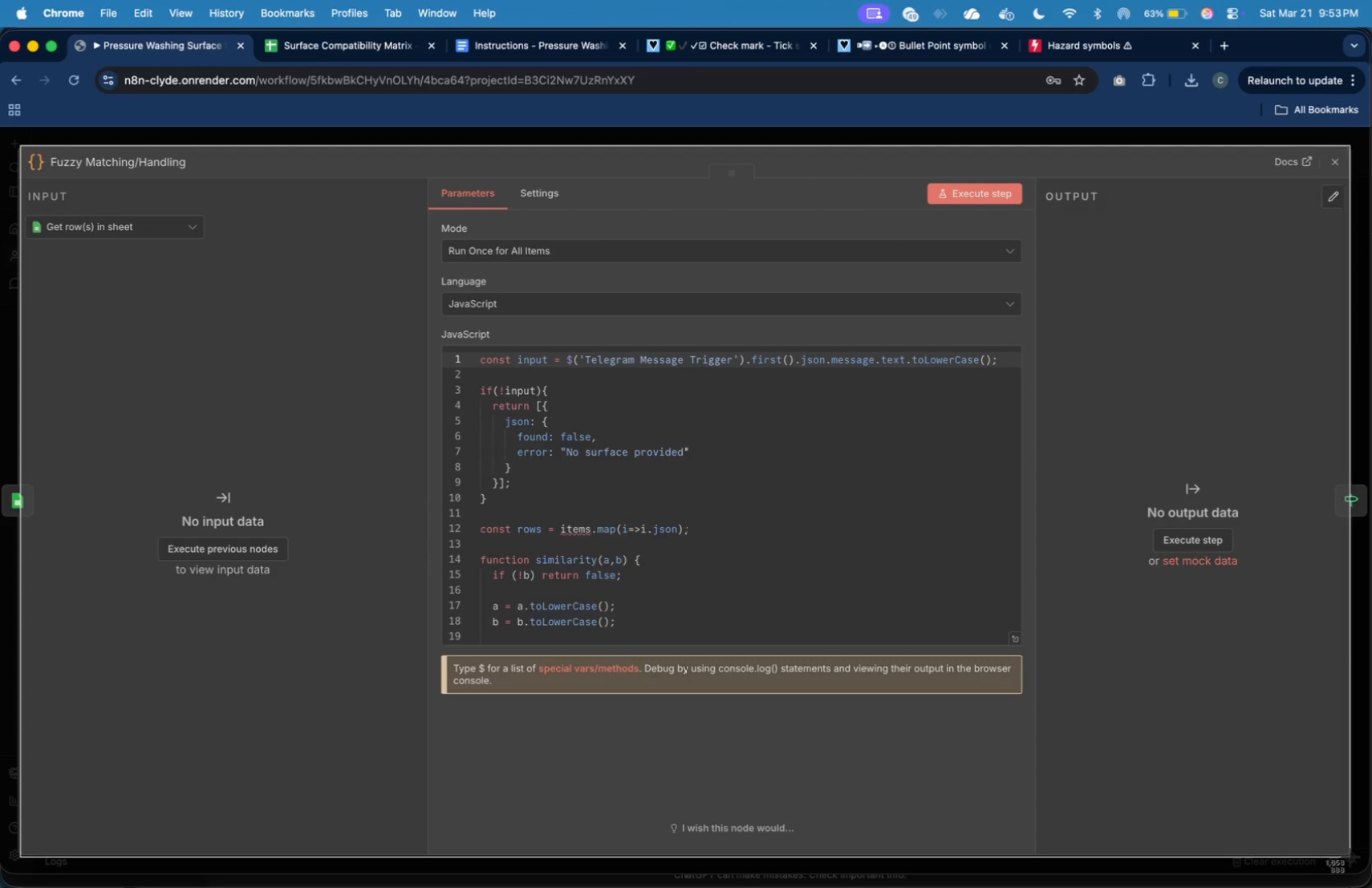 
left_click_drag(start_coordinate=[20, 145], to_coordinate=[1353, 857])
 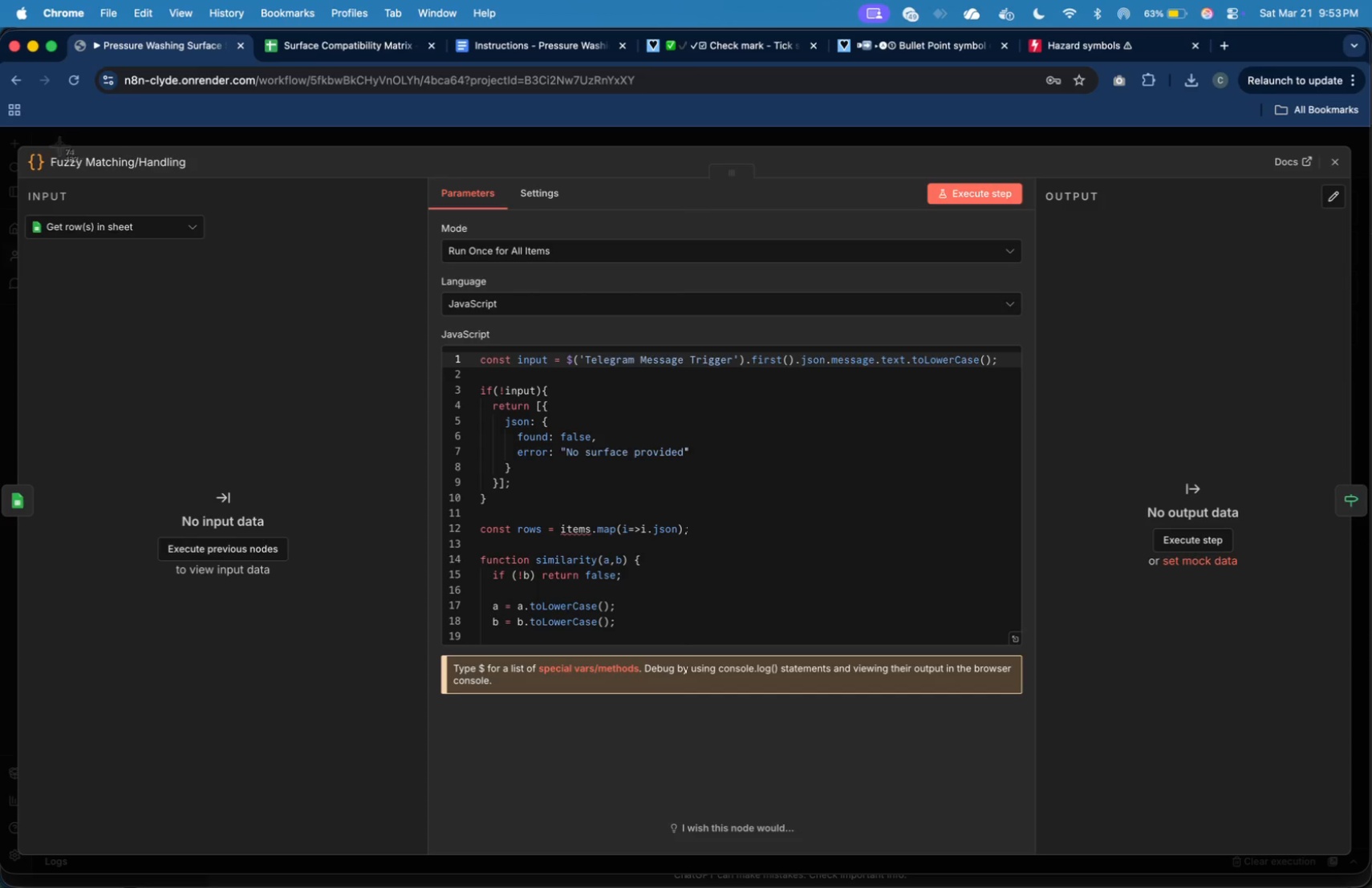 
wait(5.64)
 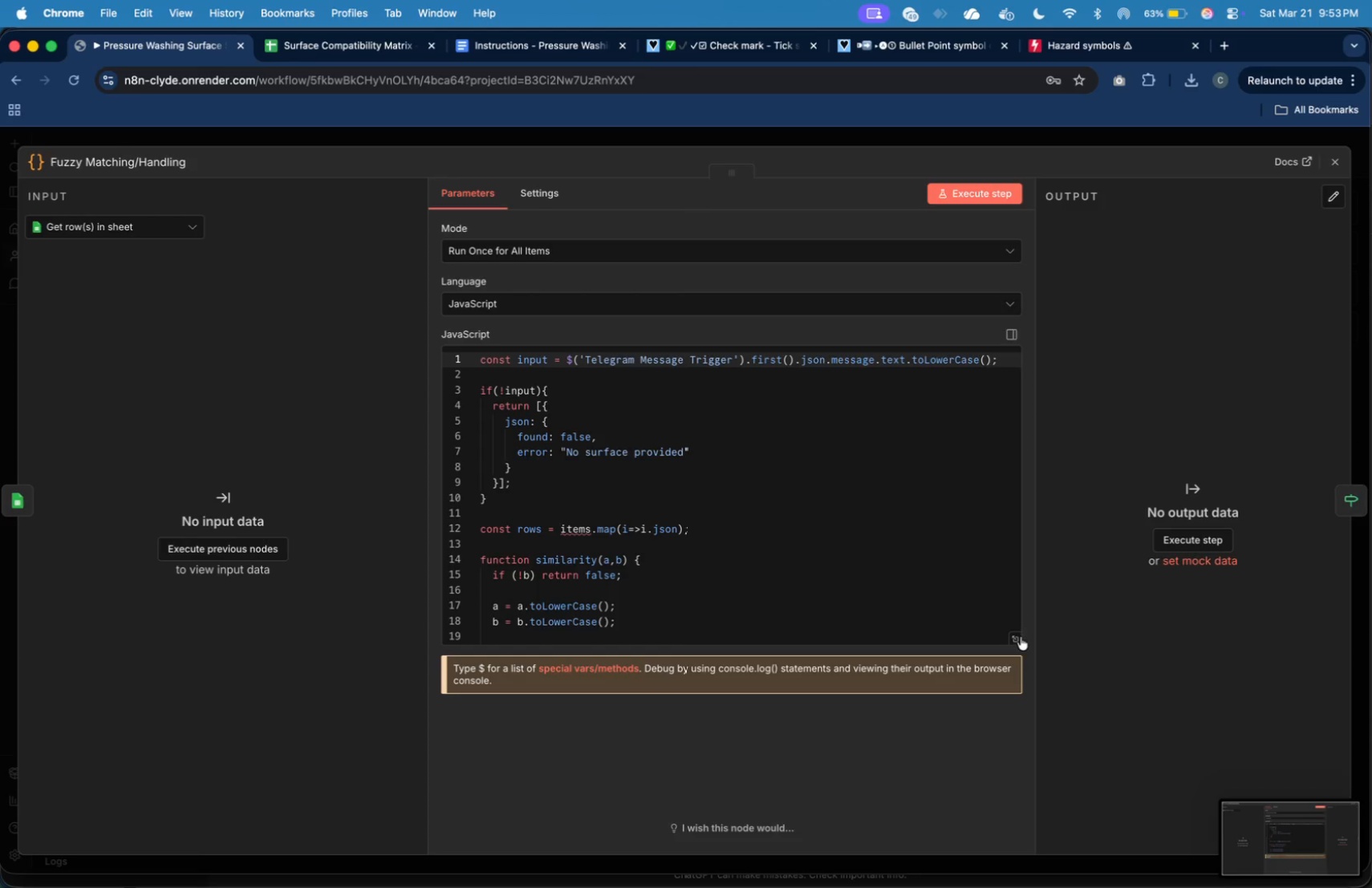 
key(Meta+Shift+4)
 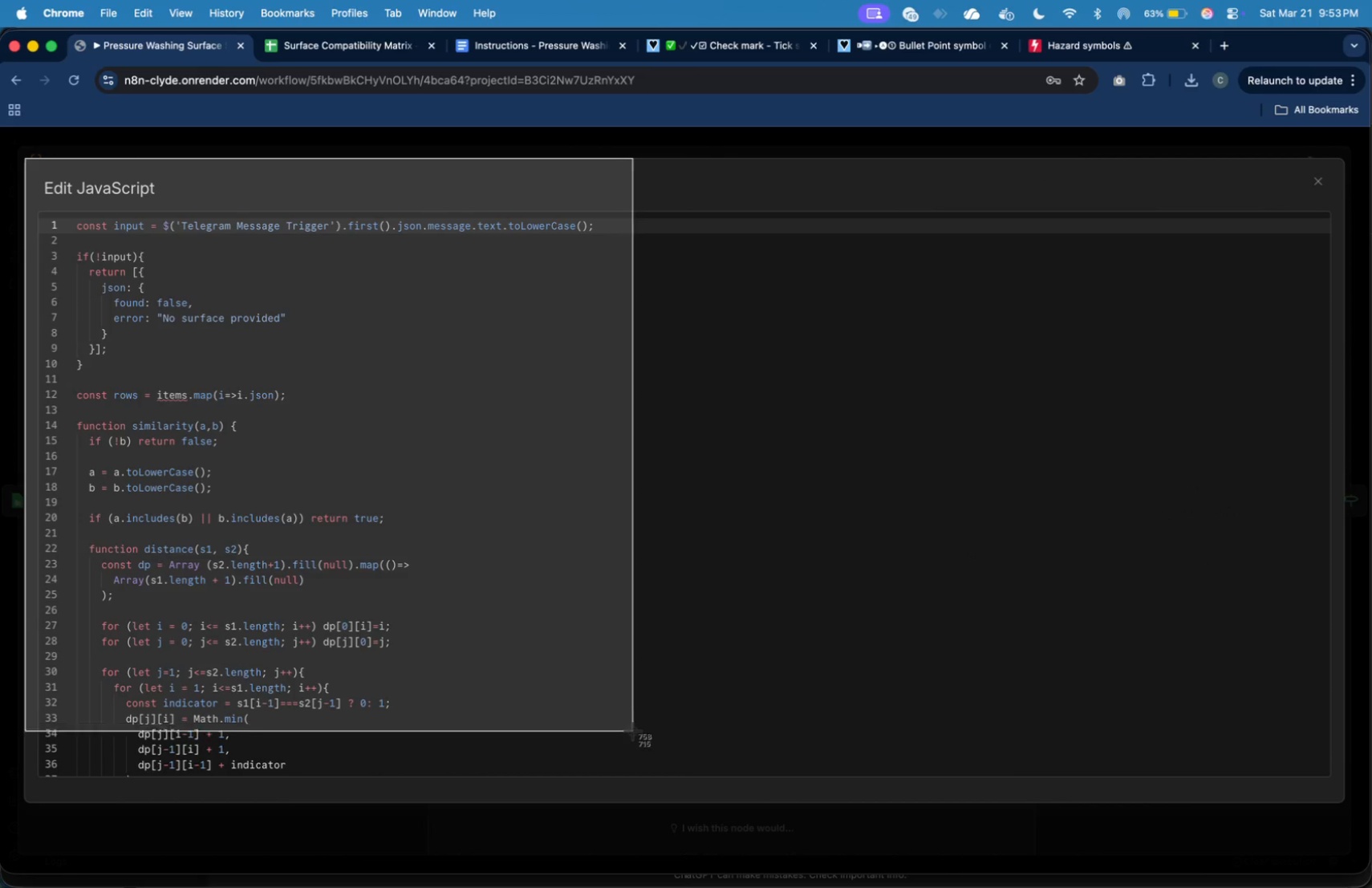 
left_click_drag(start_coordinate=[25, 158], to_coordinate=[616, 796])
 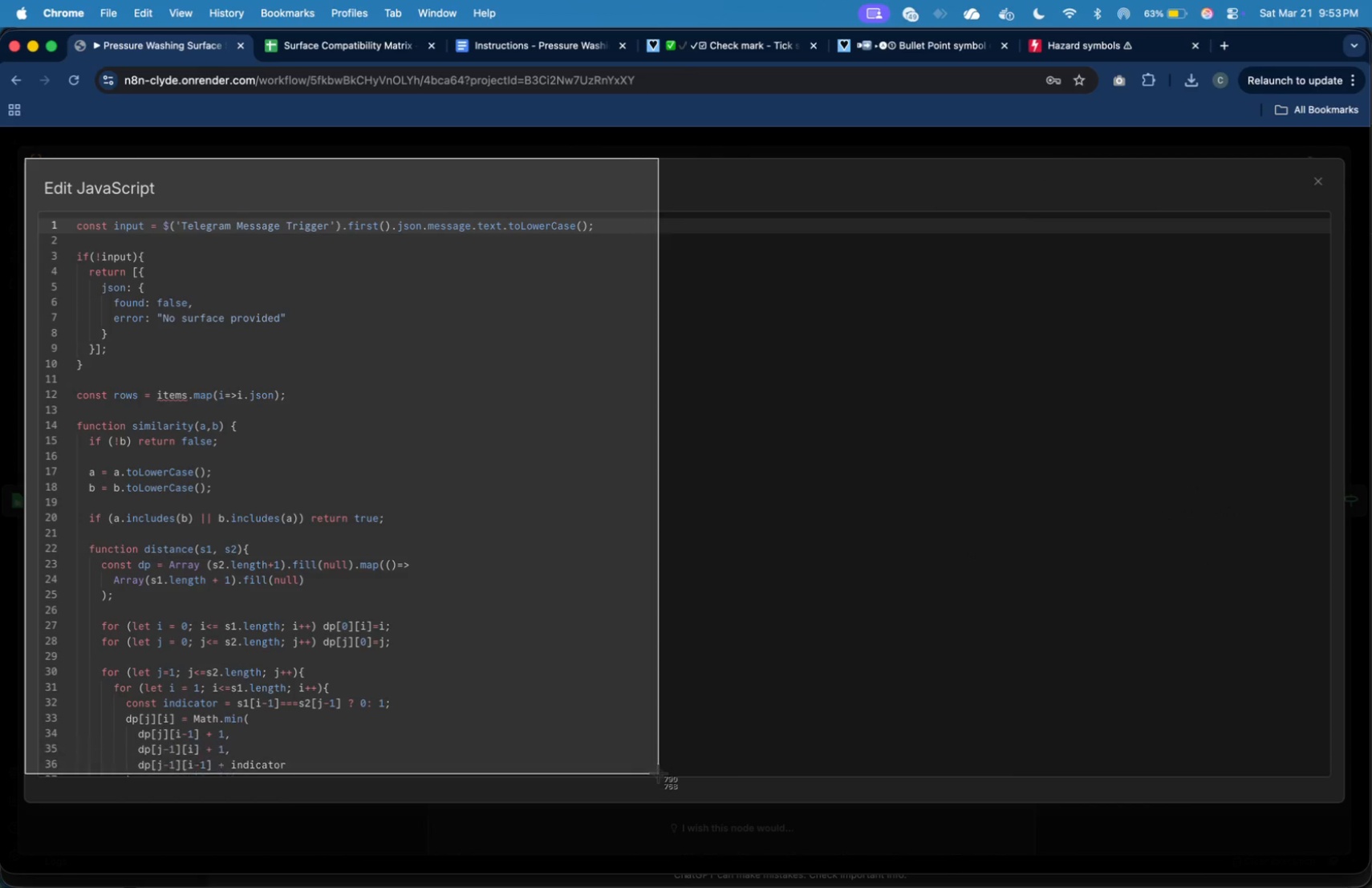 
scroll: coordinate [566, 656], scroll_direction: down, amount: 33.0
 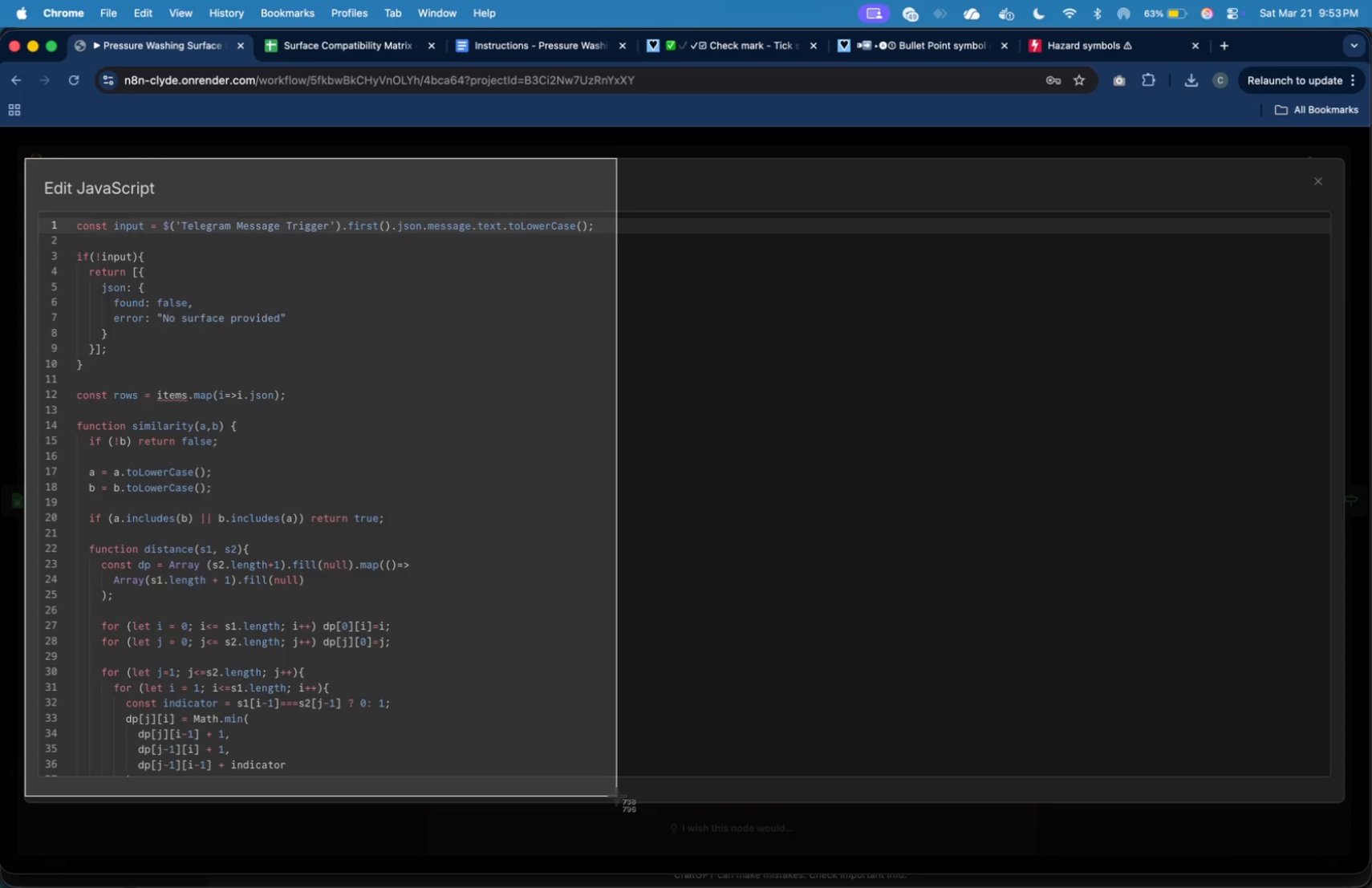 
scroll: coordinate [565, 645], scroll_direction: up, amount: 3.0
 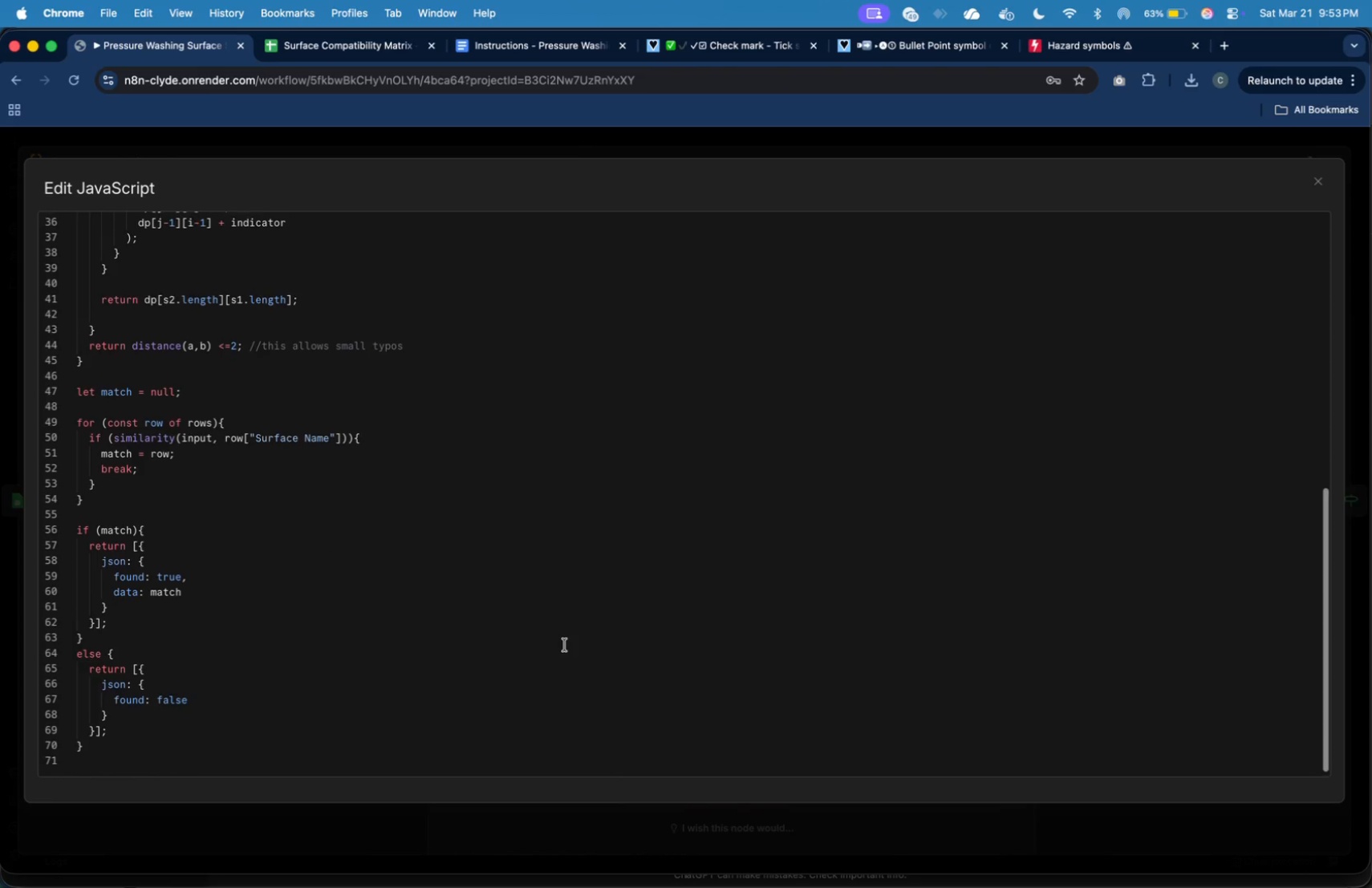 
key(Meta+Shift+4)
 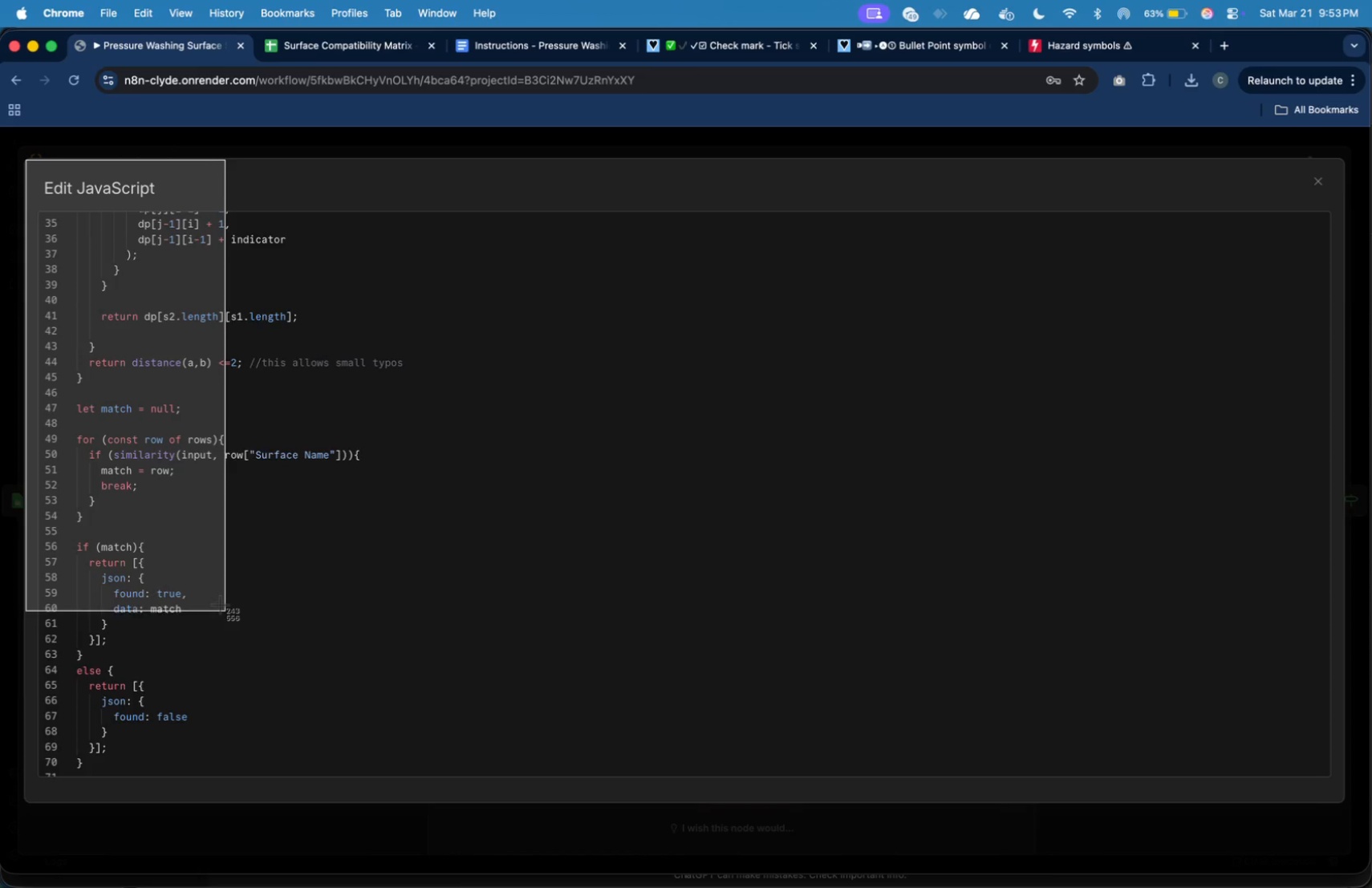 
left_click_drag(start_coordinate=[26, 160], to_coordinate=[444, 805])
 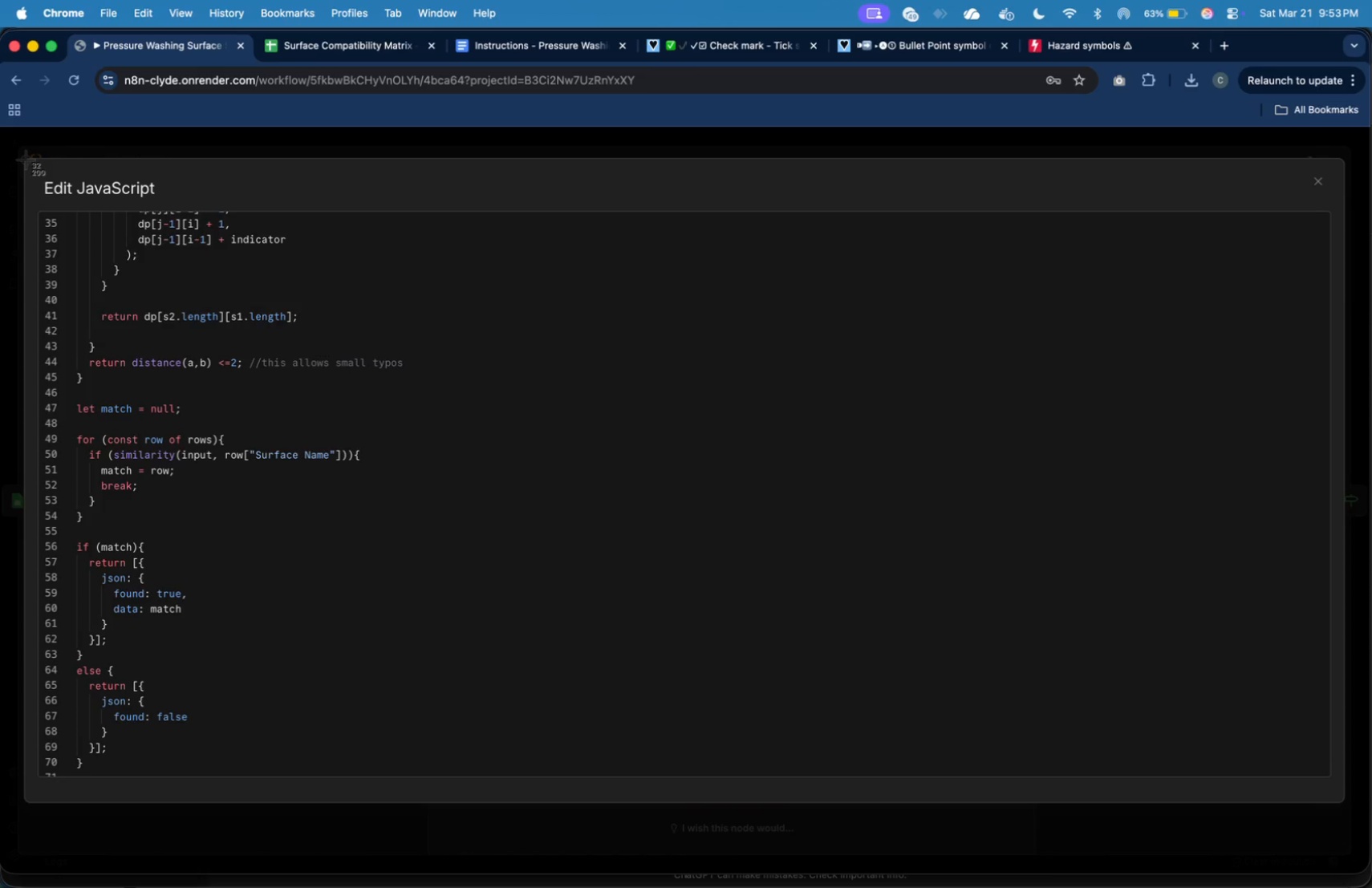 
scroll: coordinate [418, 659], scroll_direction: down, amount: 1.0
 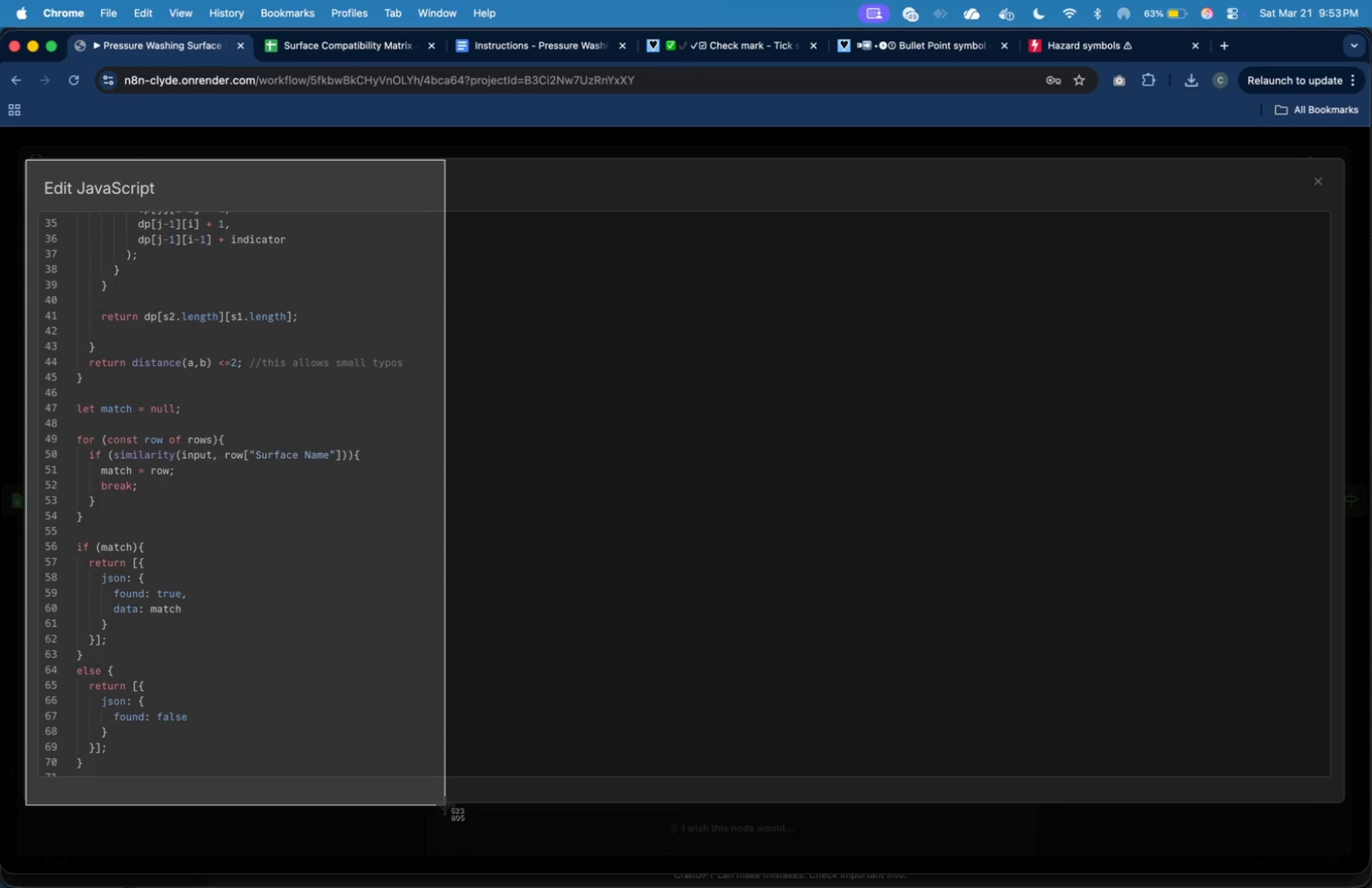 
scroll: coordinate [418, 659], scroll_direction: up, amount: 50.0
 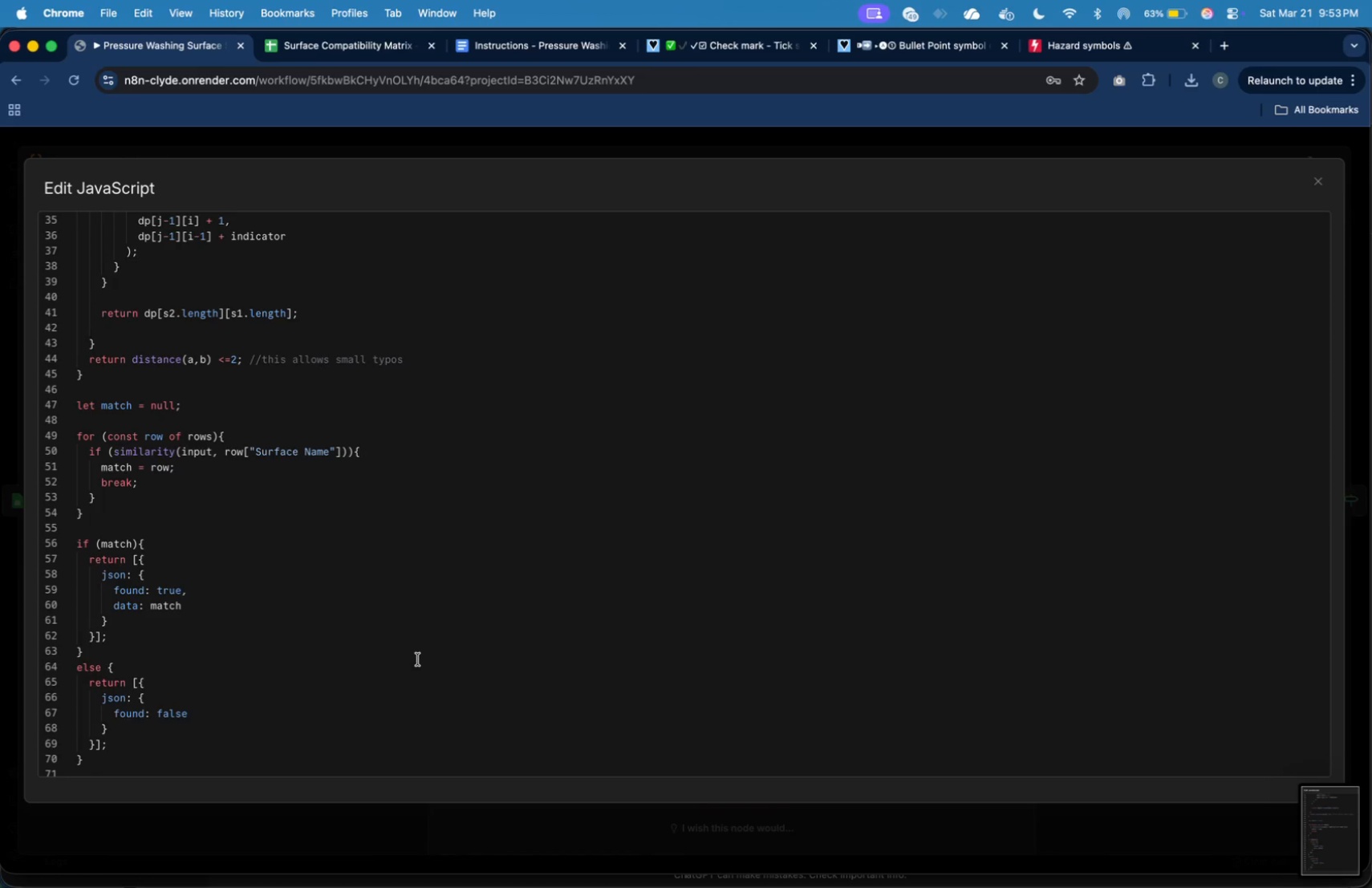 
left_click([1313, 180])
 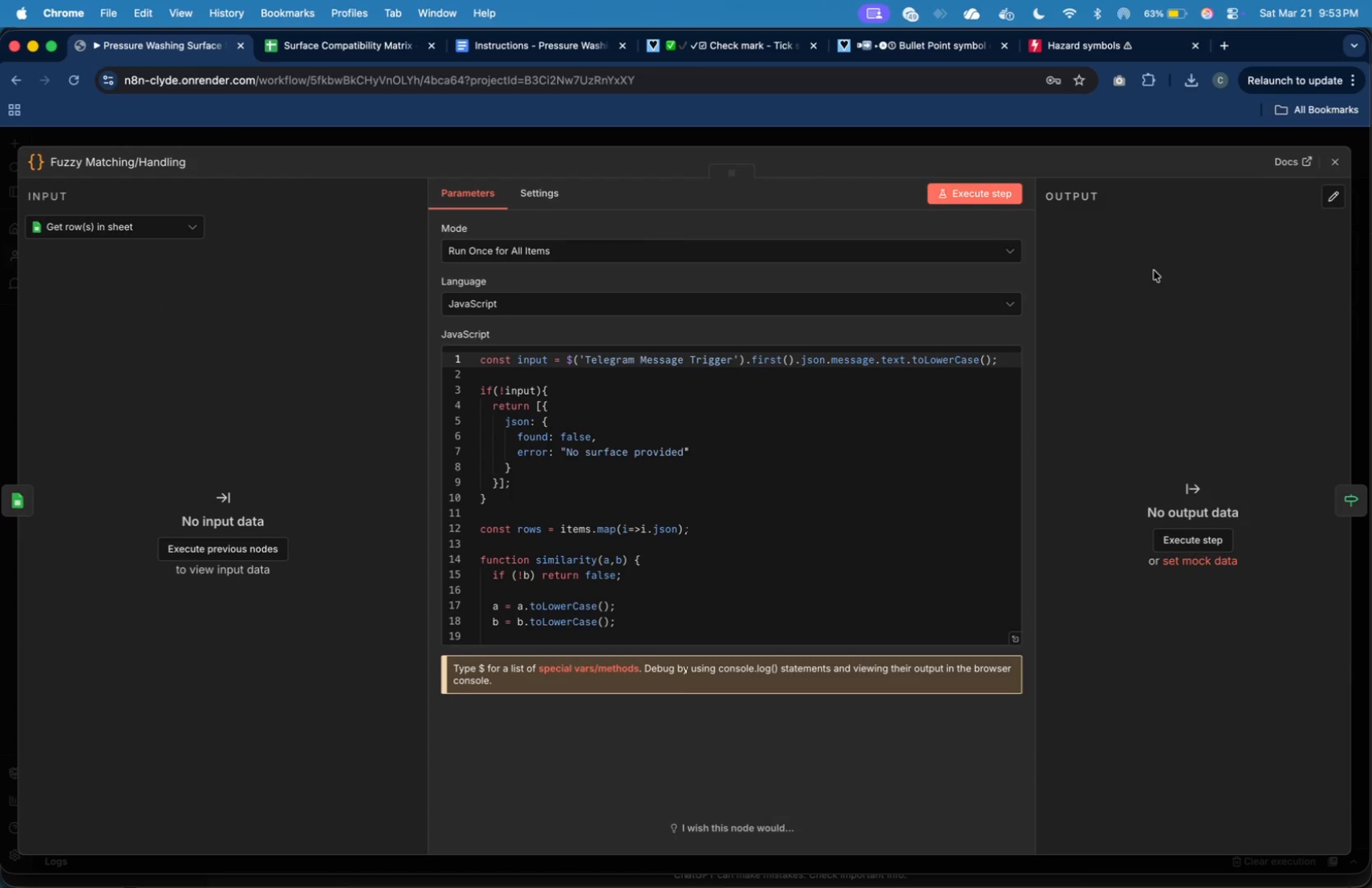 
key(Meta+Tab)